 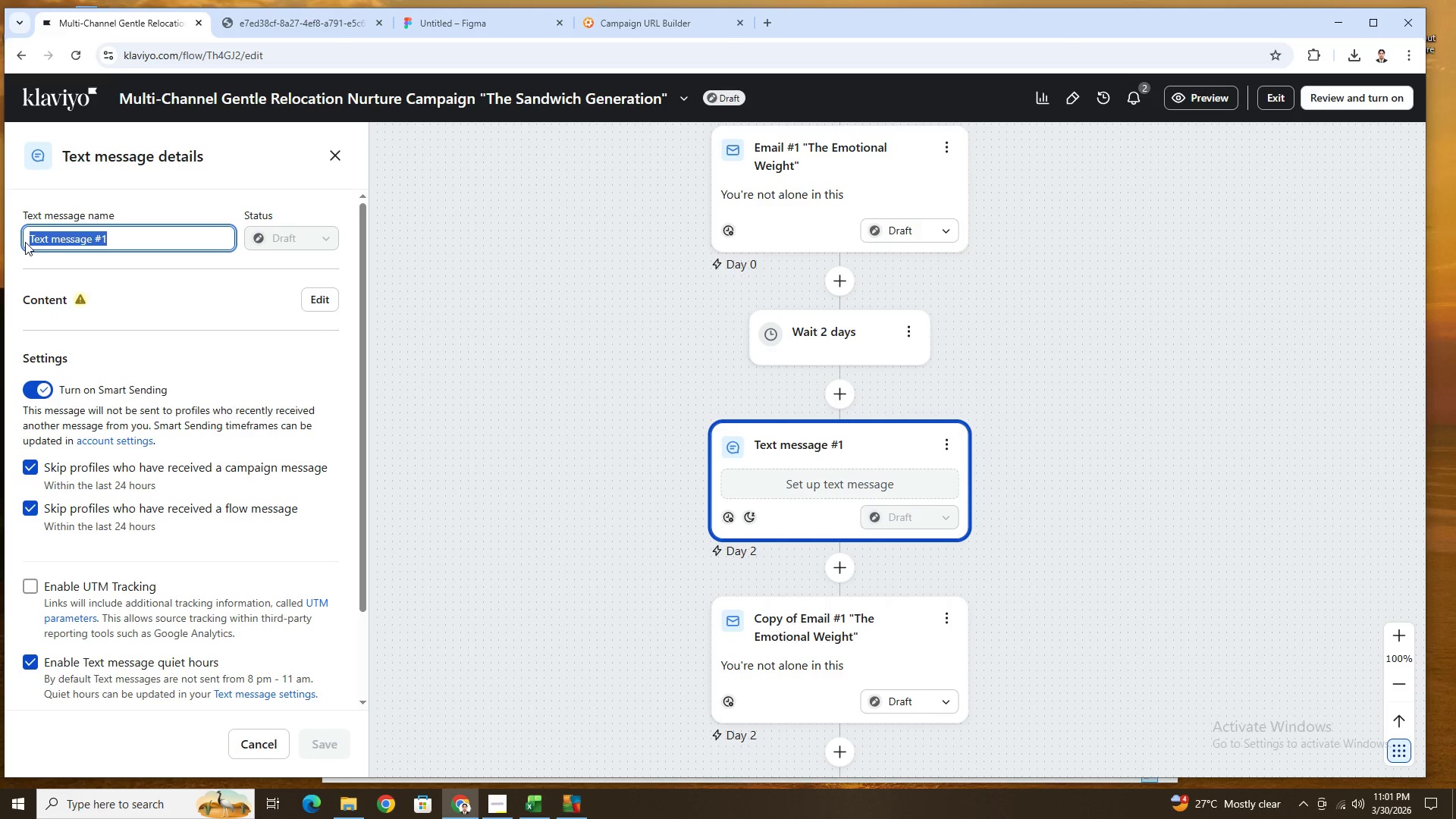 
type(SMS1)
key(Backspace)
type( 1)
 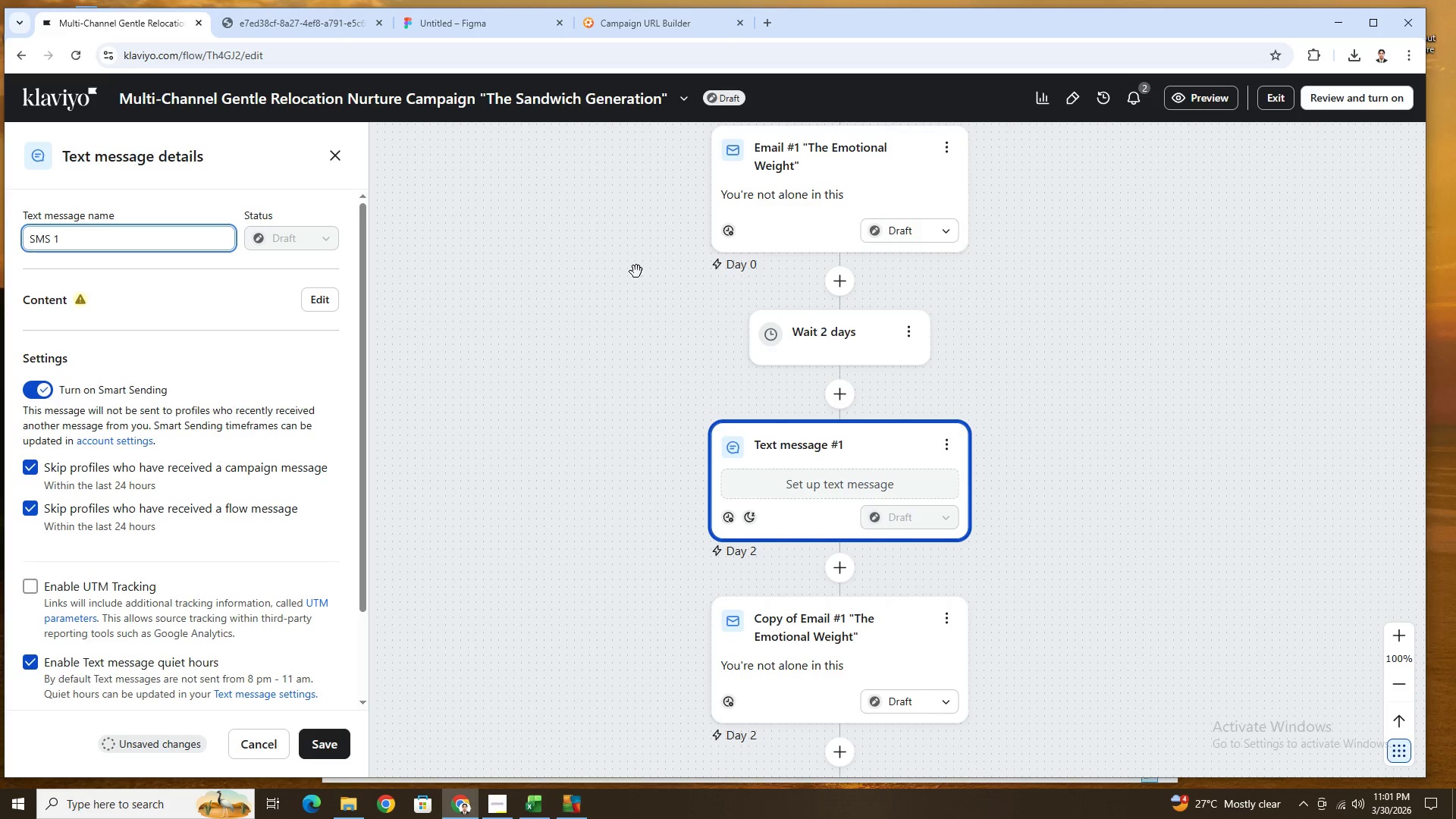 
wait(5.39)
 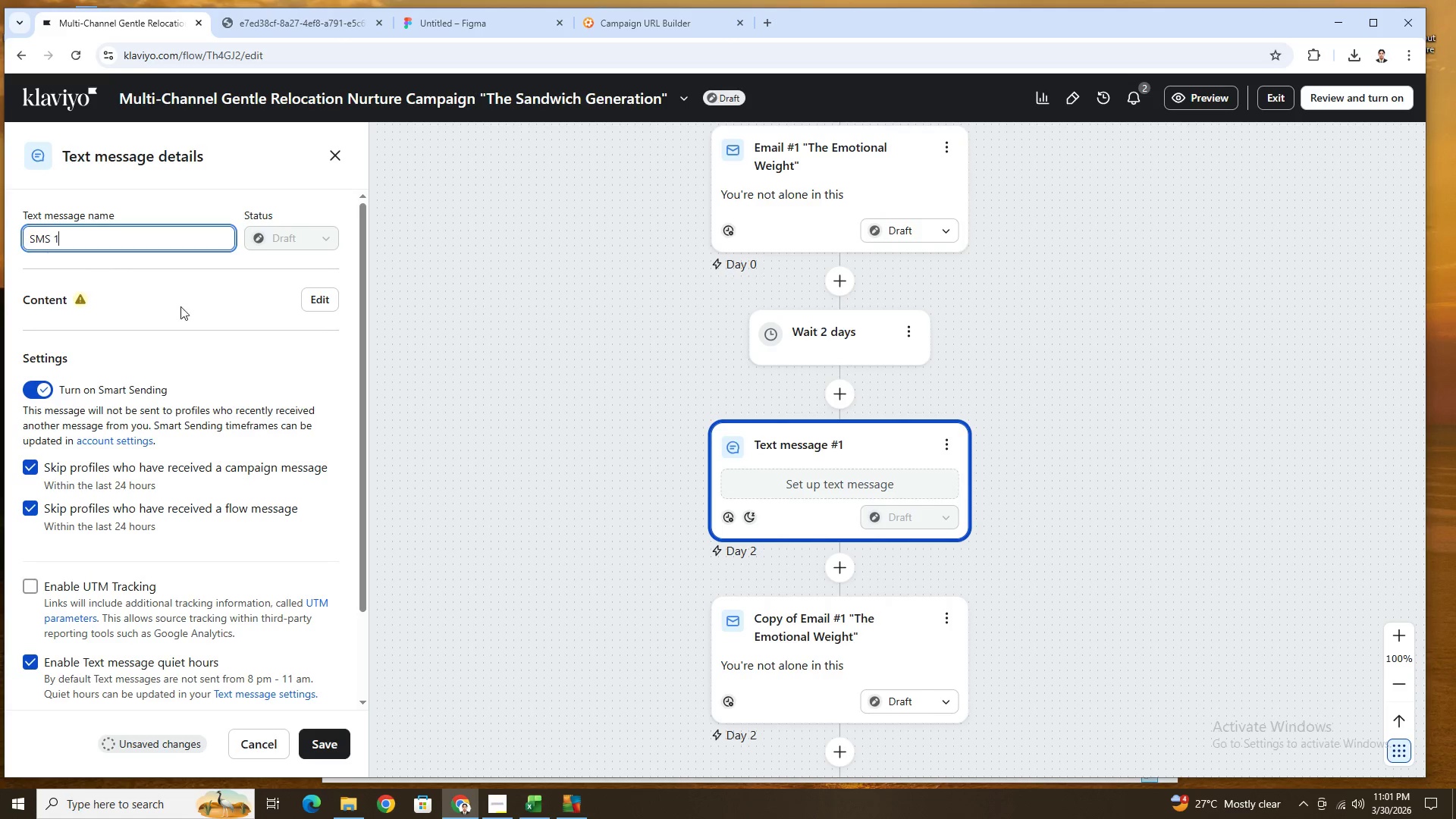 
key(Control+Z)
 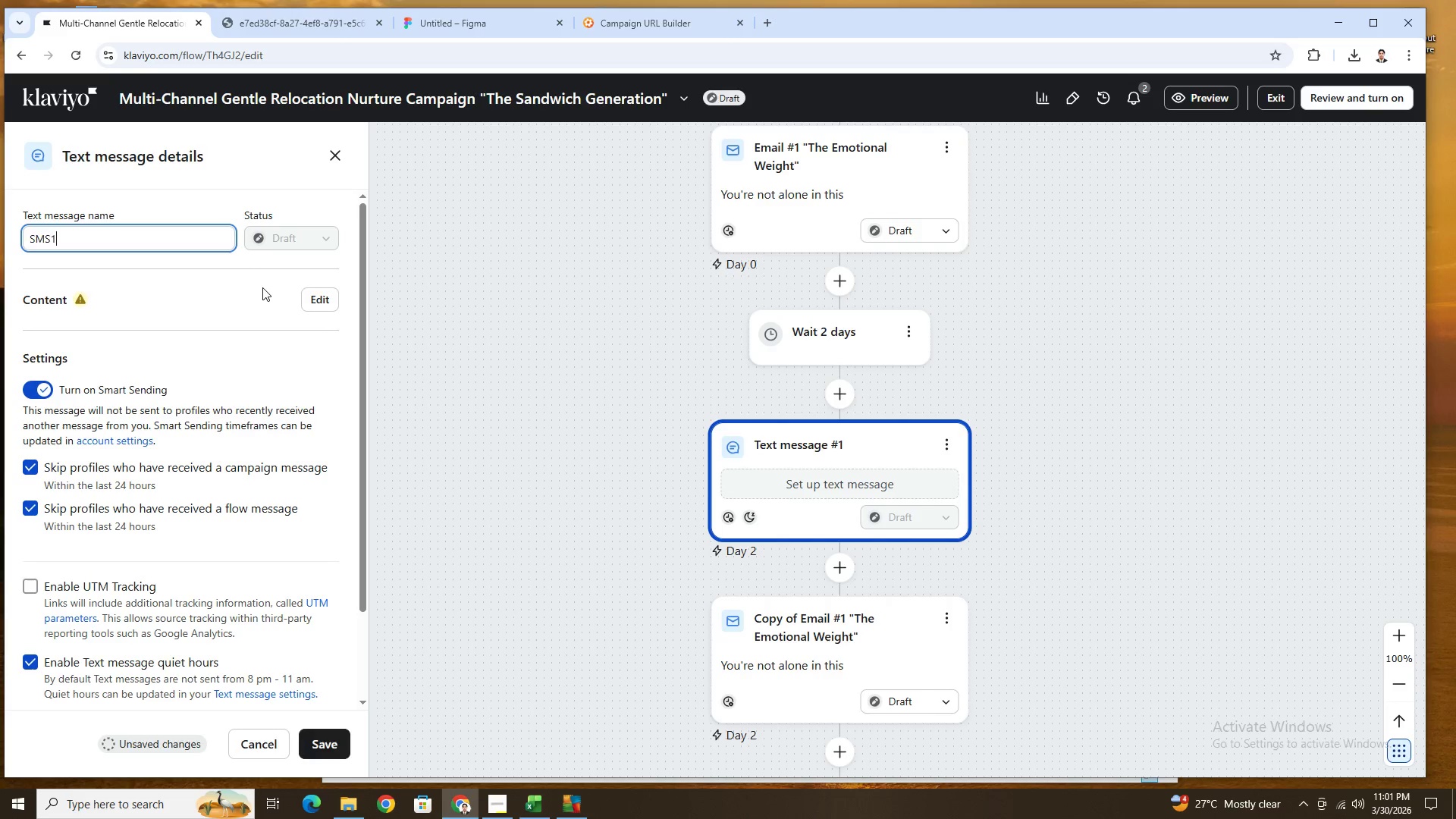 
key(Control+Z)
 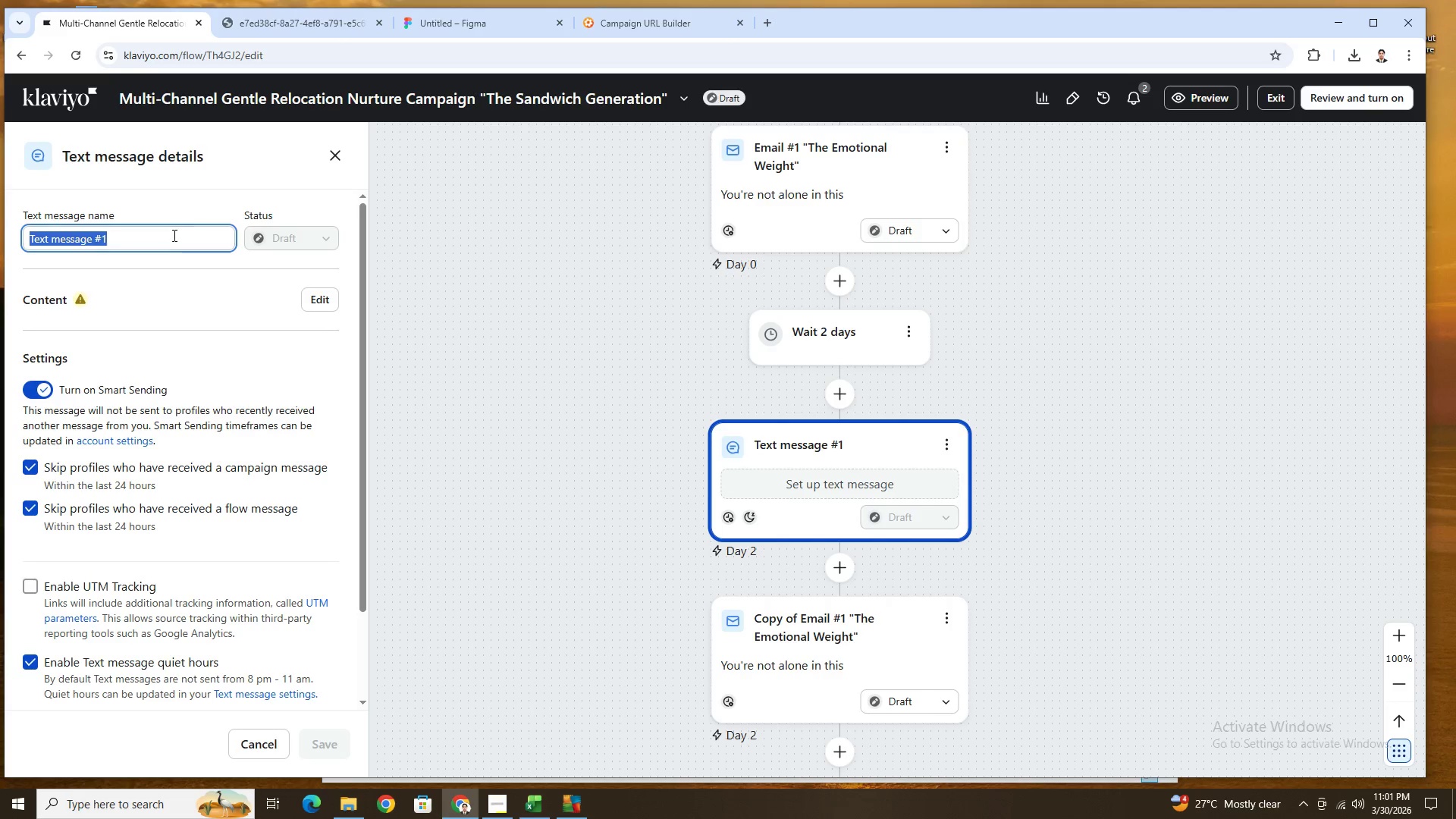 
left_click([172, 234])
 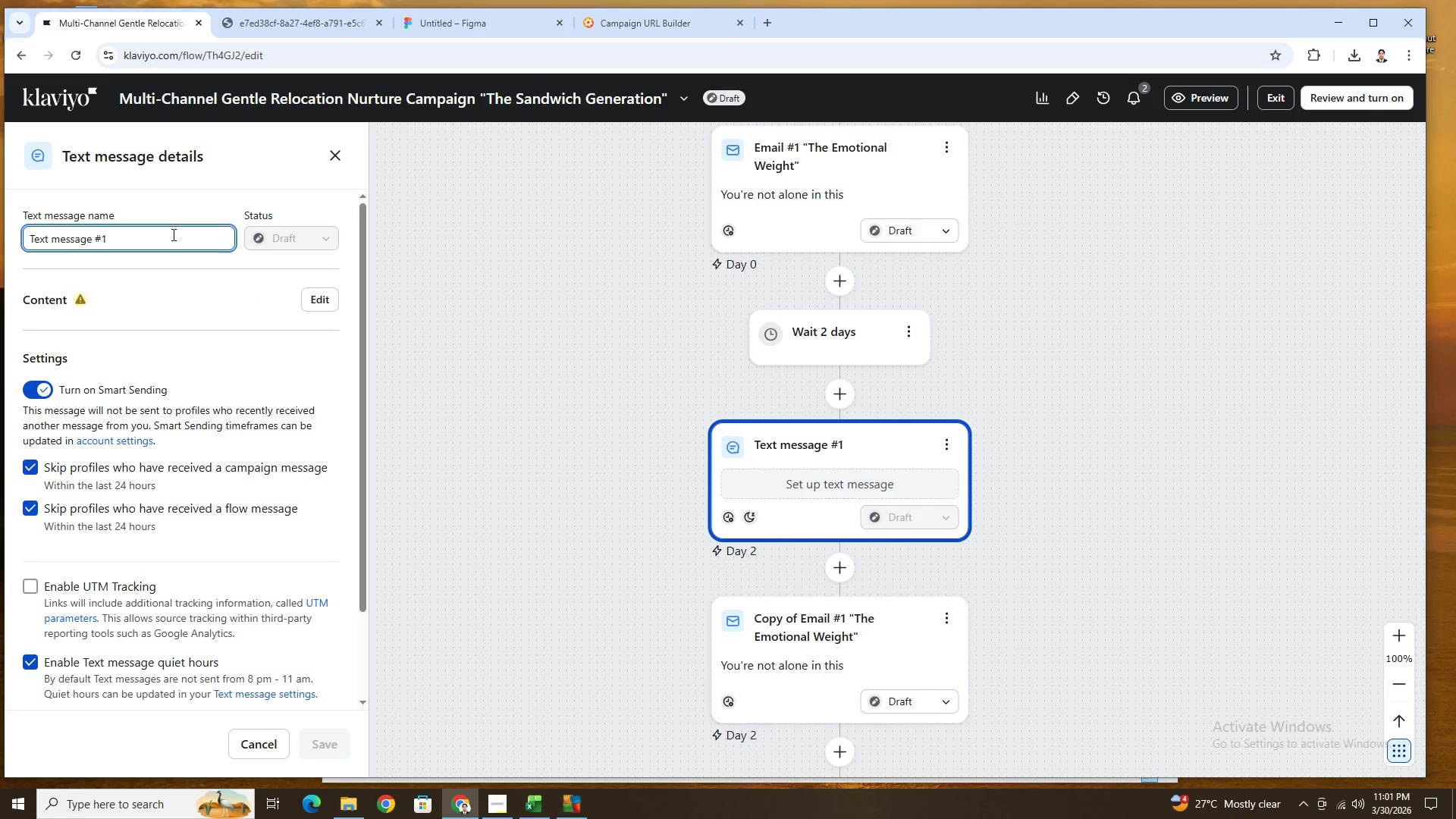 
type( QUick)
key(Backspace)
key(Backspace)
key(Backspace)
key(Backspace)
type(uick )
 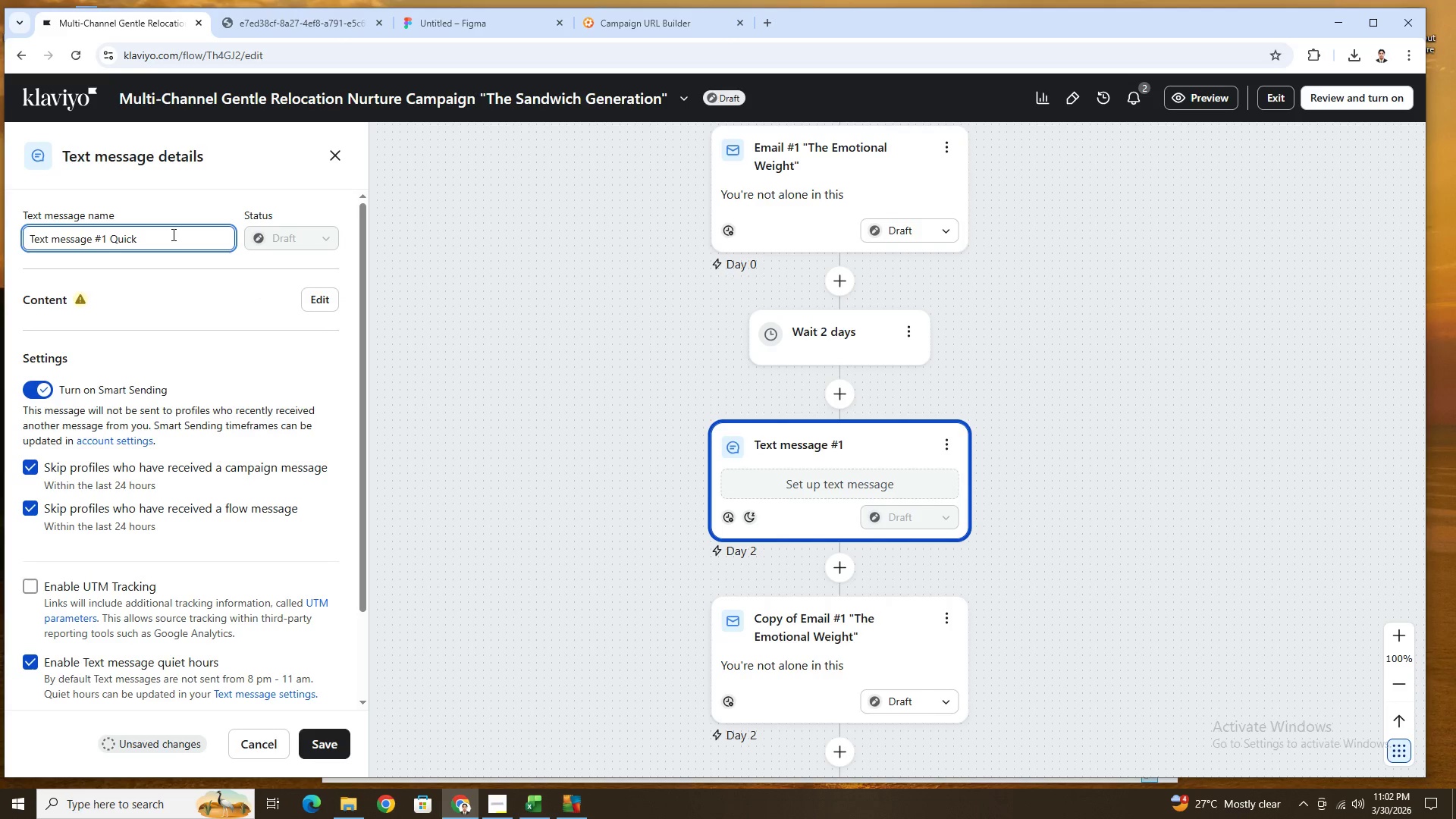 
type(Check-in)
 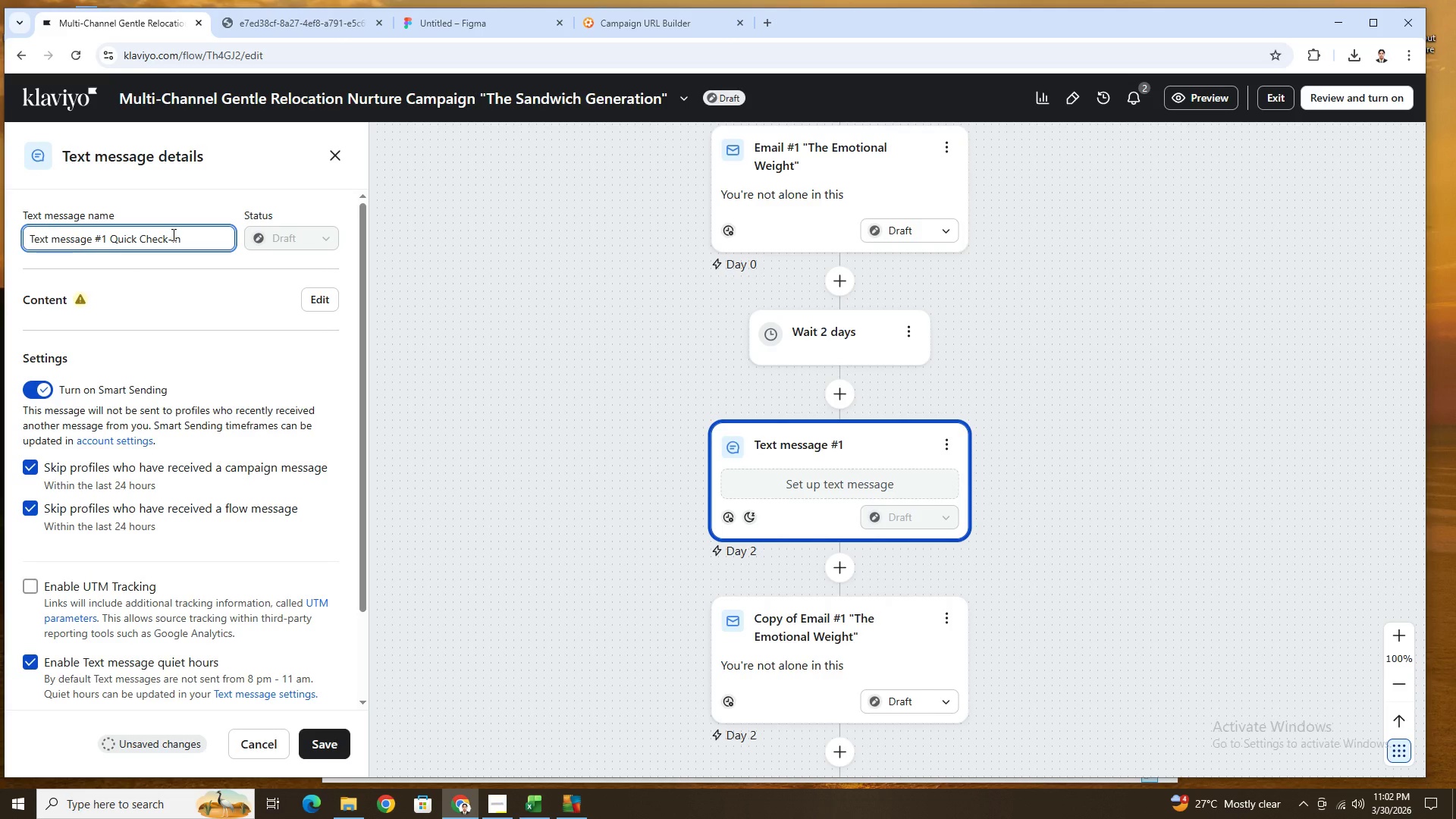 
left_click([172, 234])
 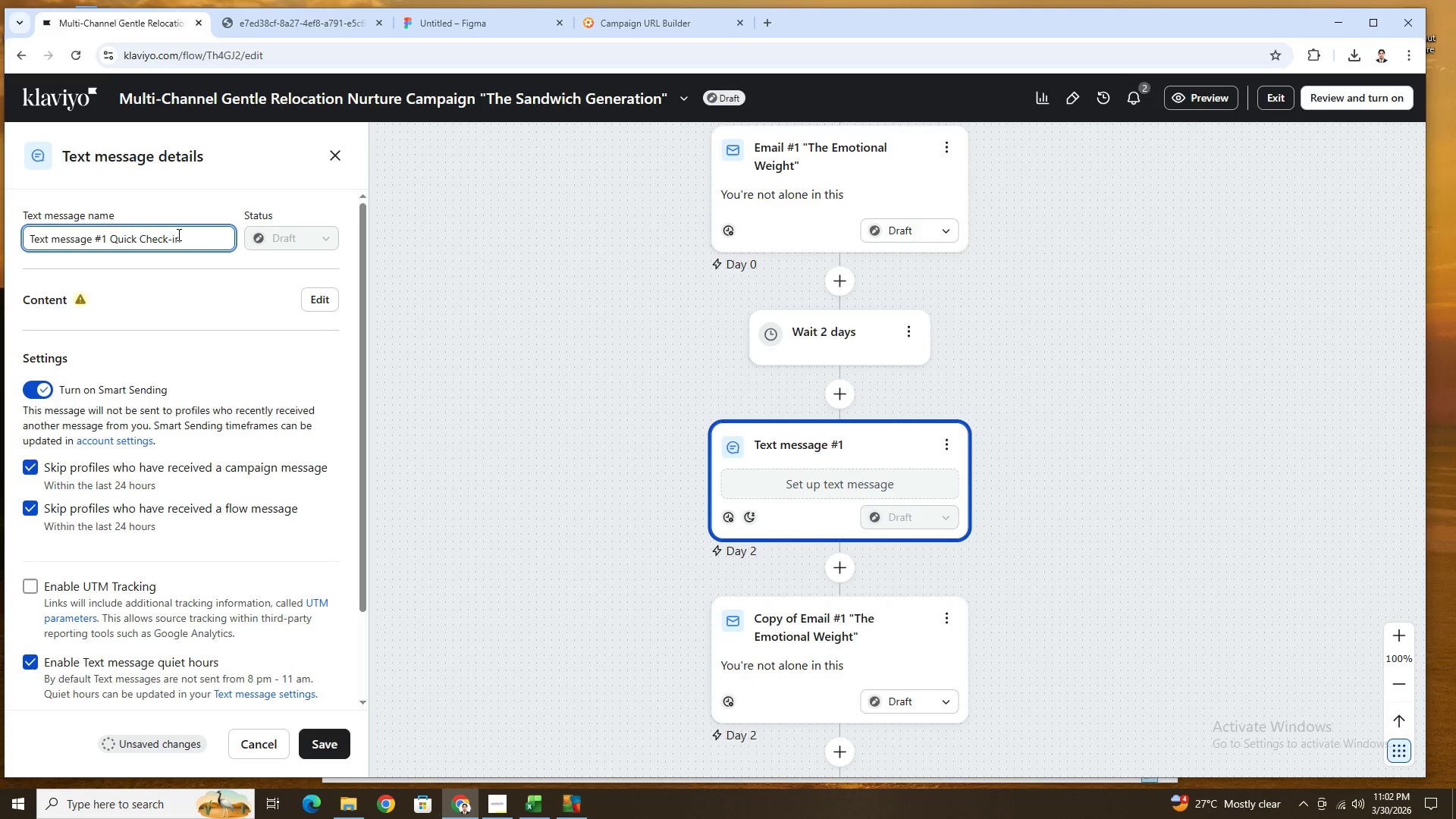 
left_click([177, 234])
 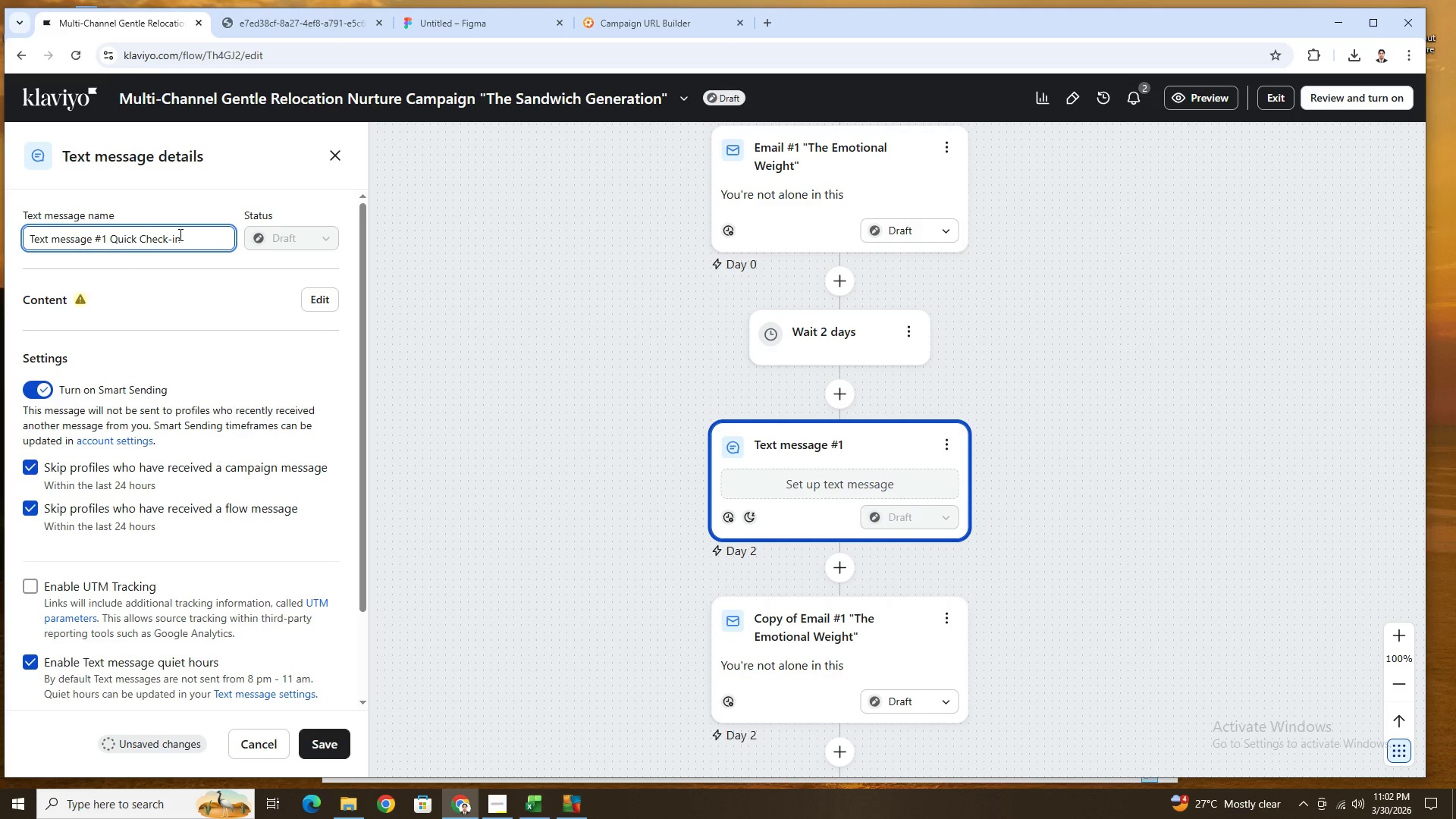 
key(Backspace)
 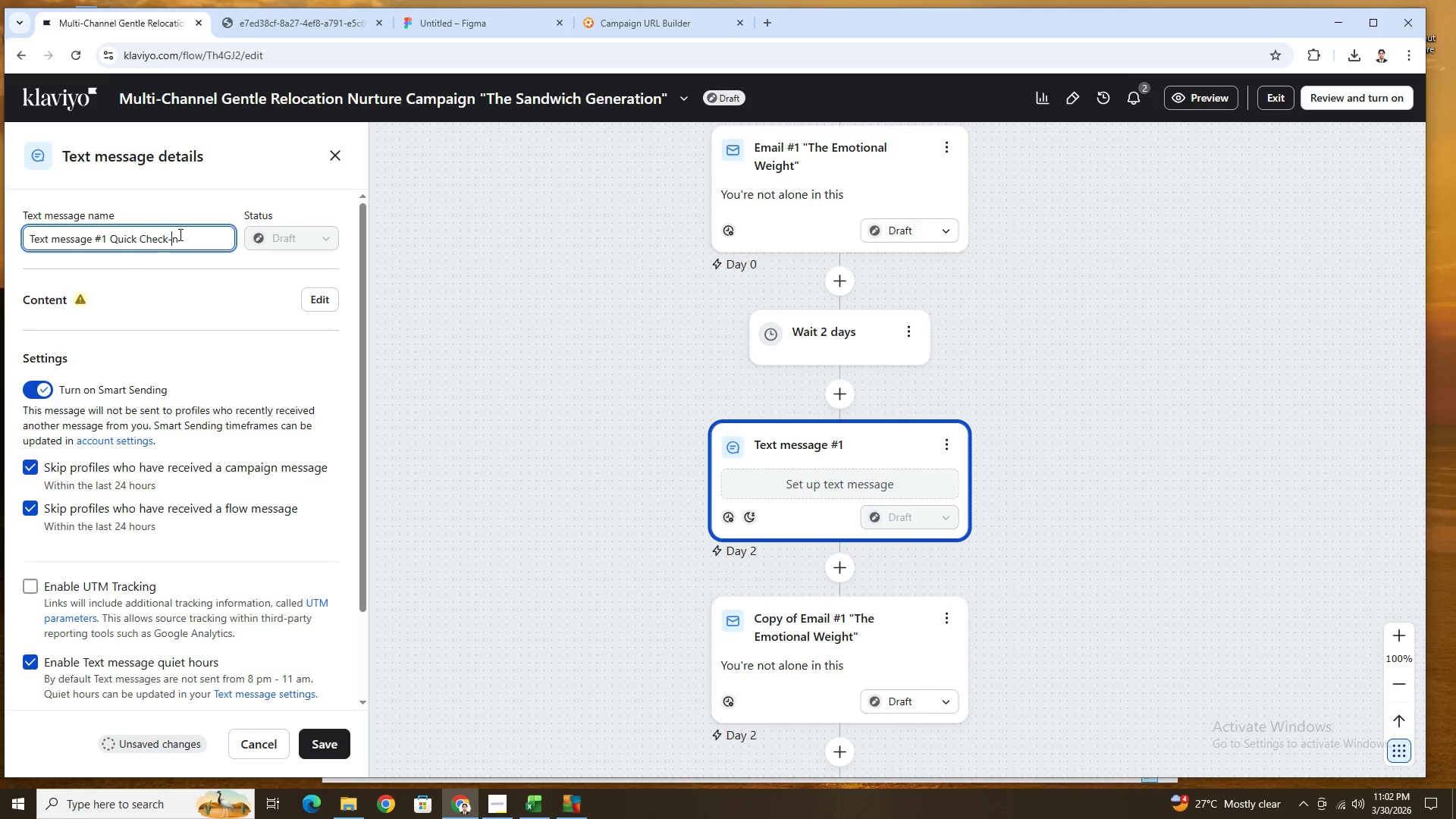 
key(Shift+ShiftLeft)
 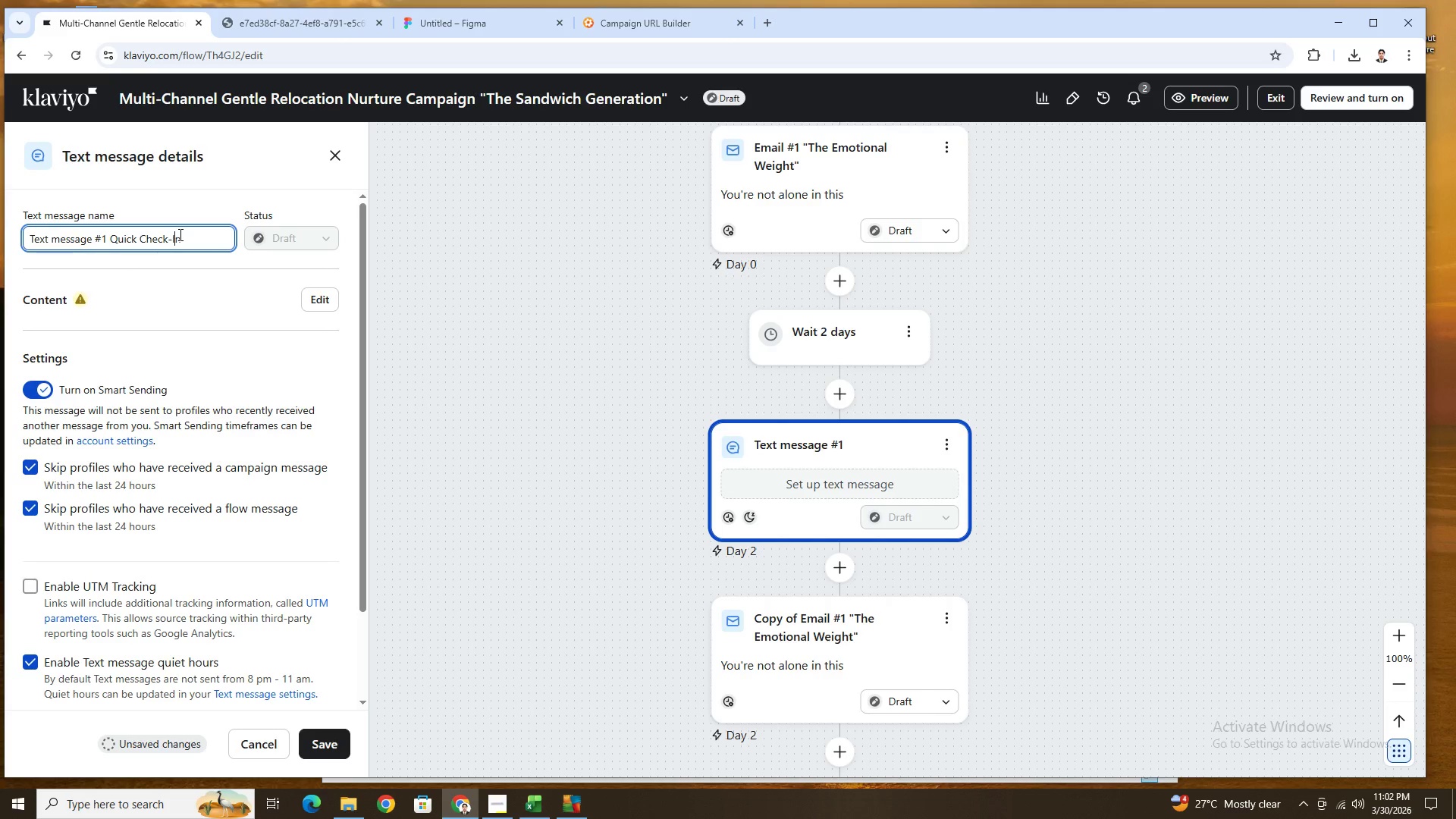 
key(Shift+I)
 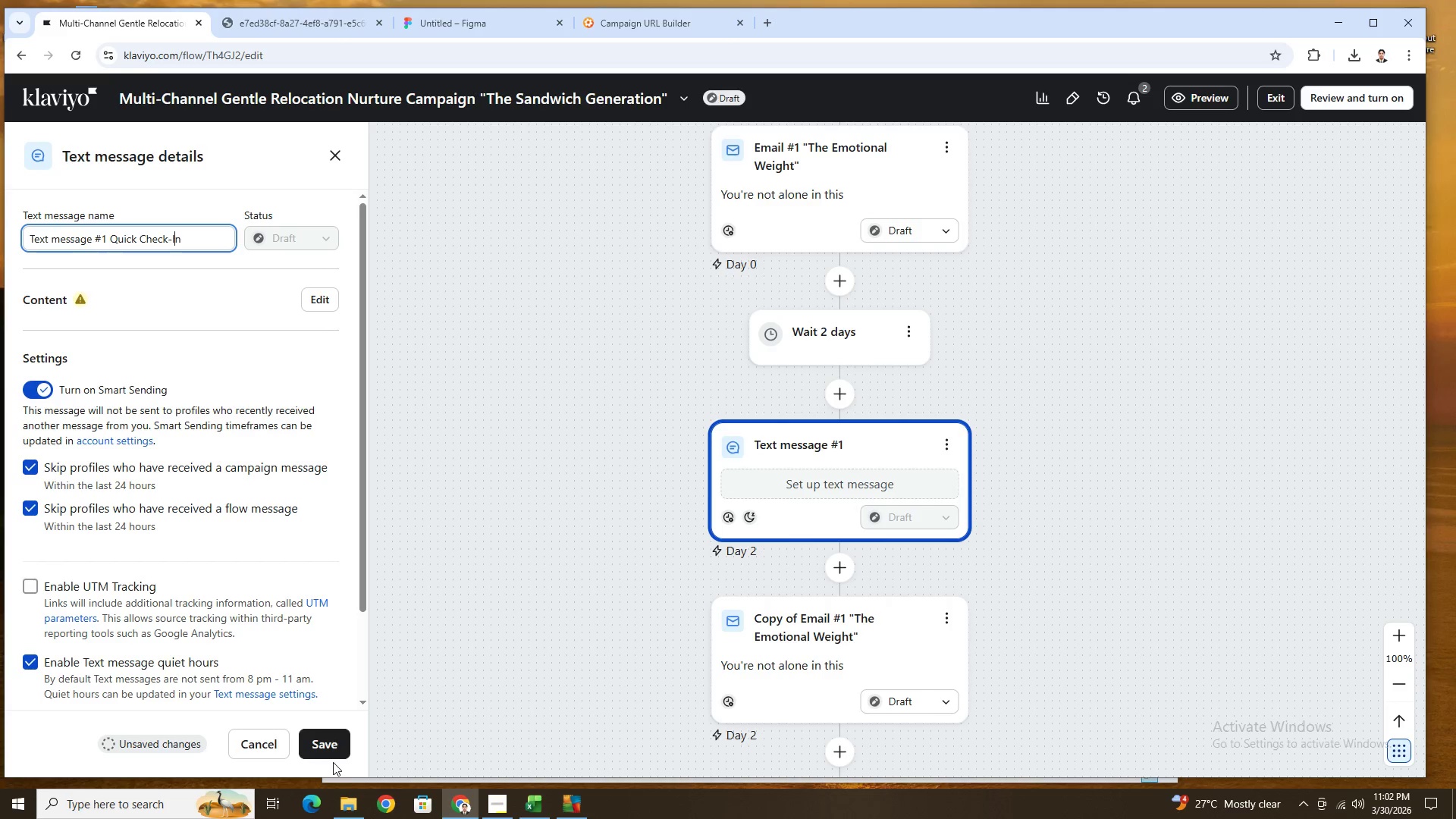 
left_click([335, 751])
 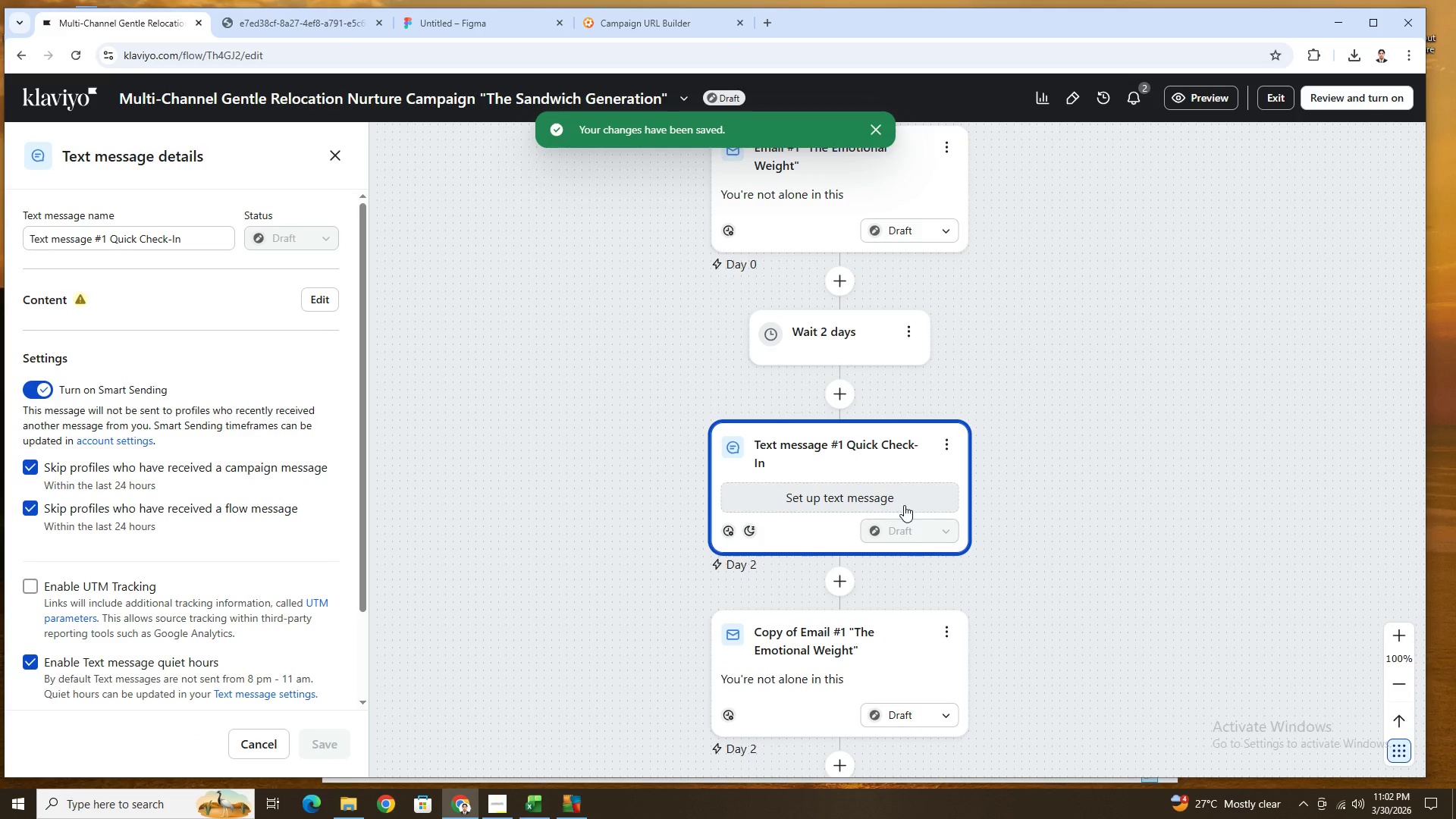 
wait(6.55)
 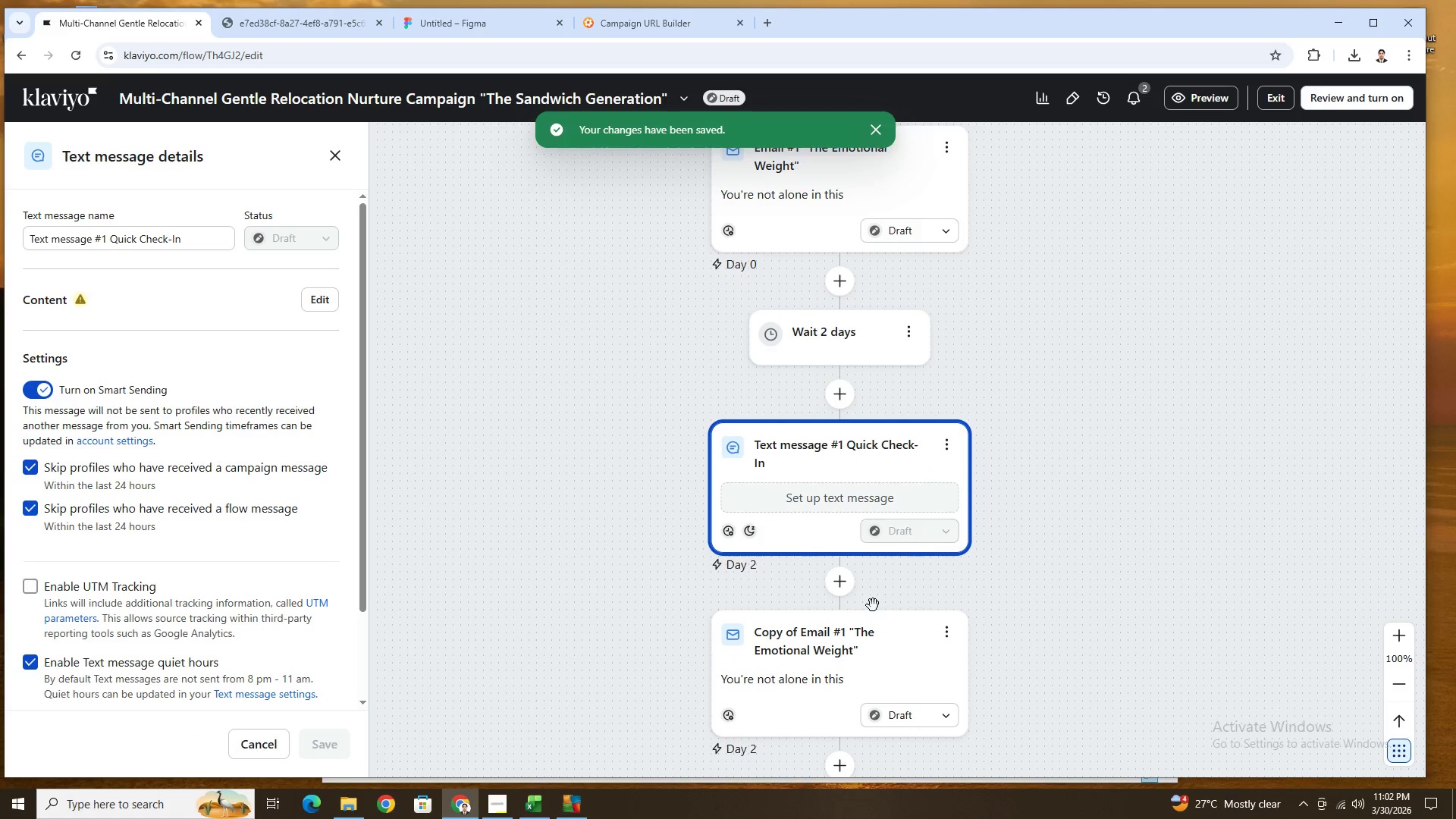 
left_click([904, 505])
 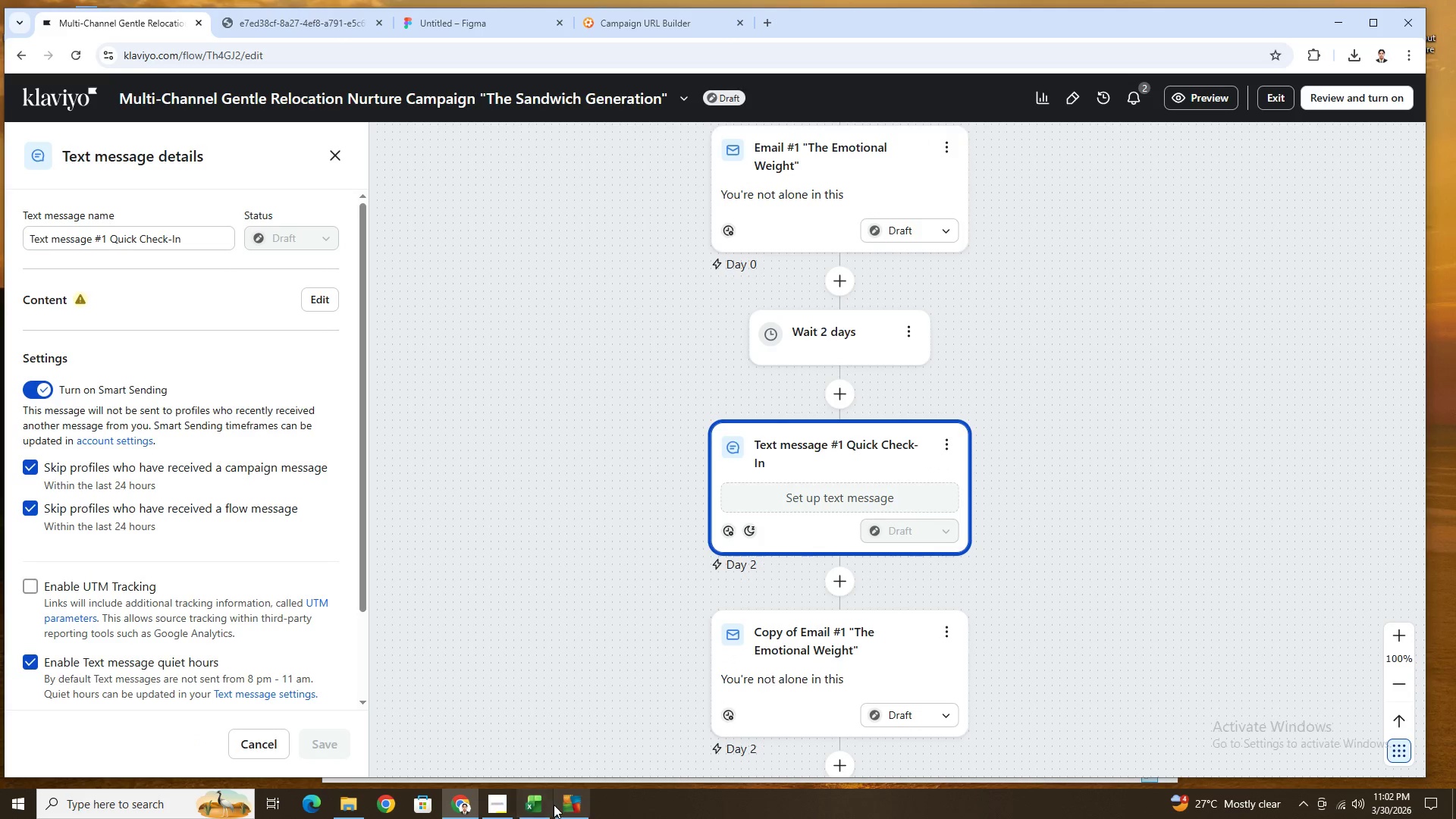 
left_click([504, 808])